 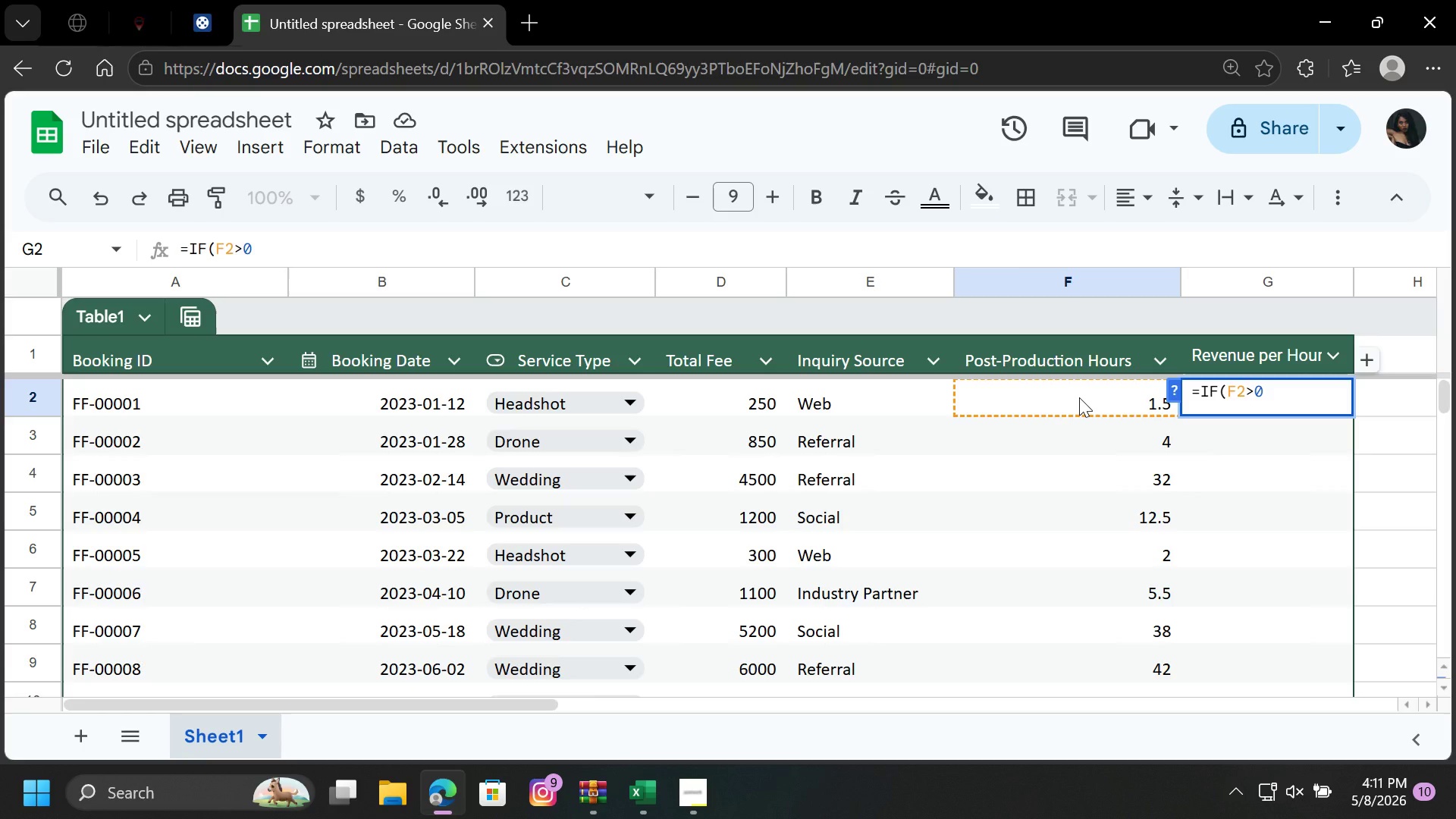 
key(Comma)
 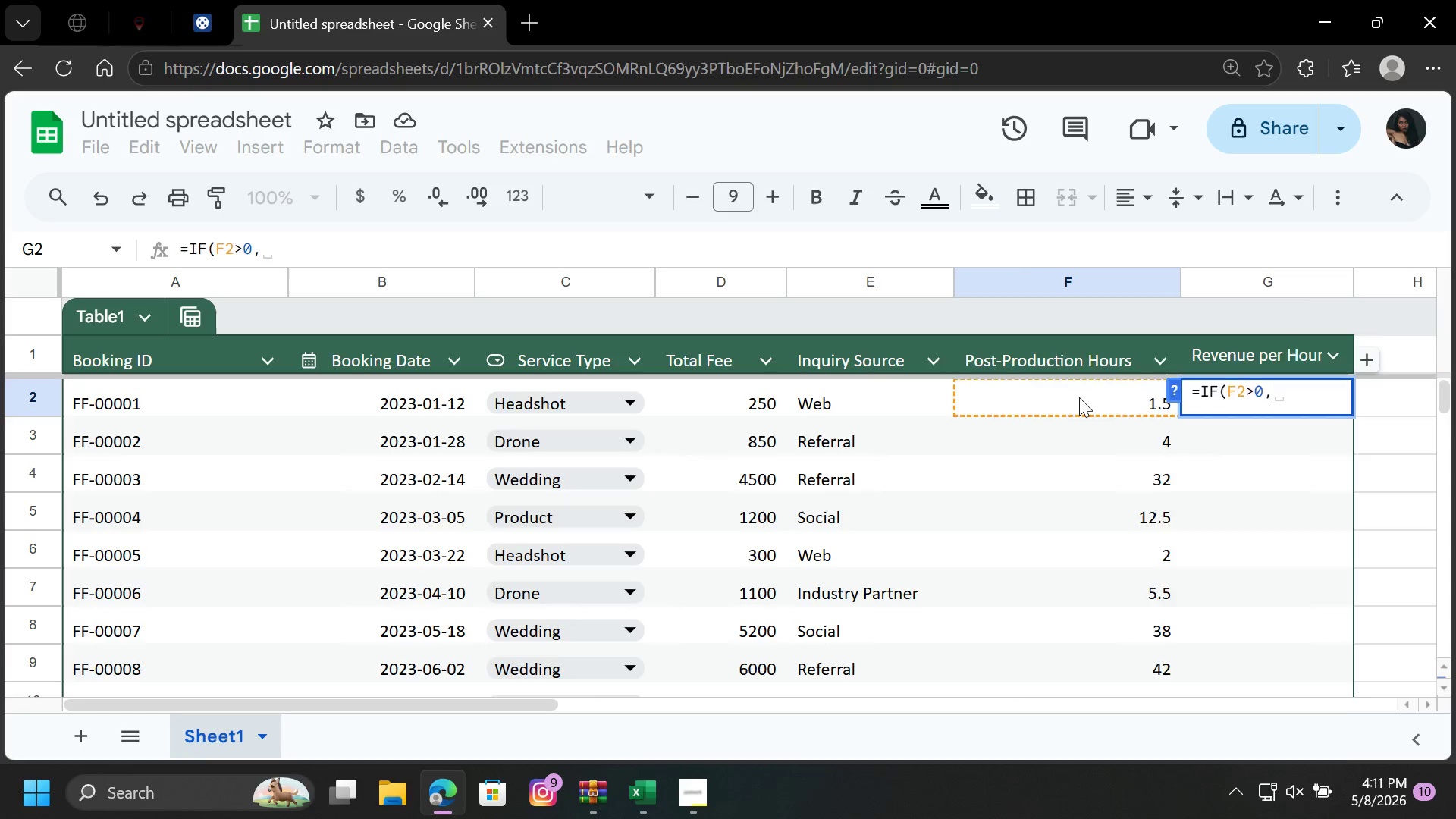 
key(D)
 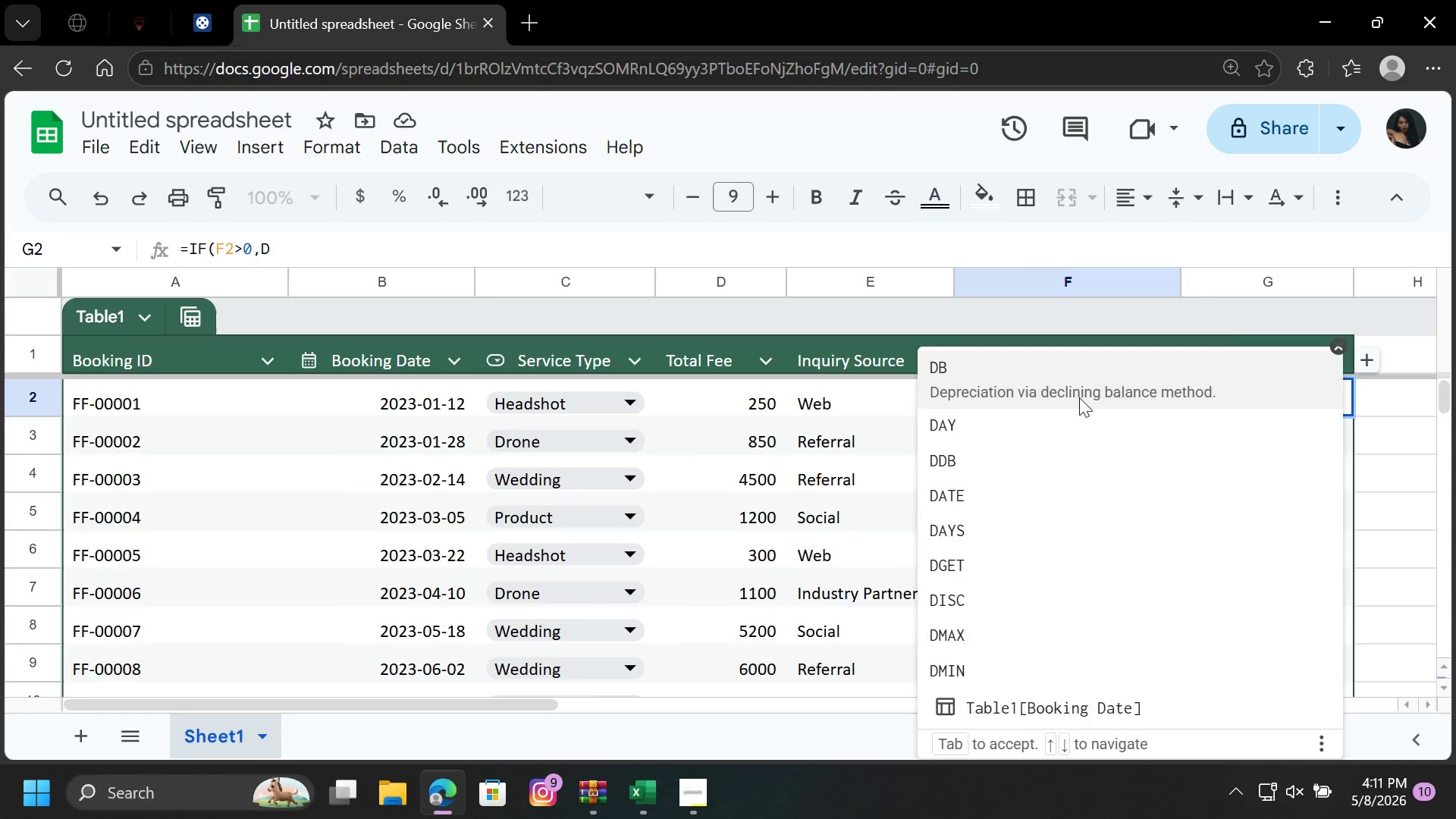 
key(Backspace)
 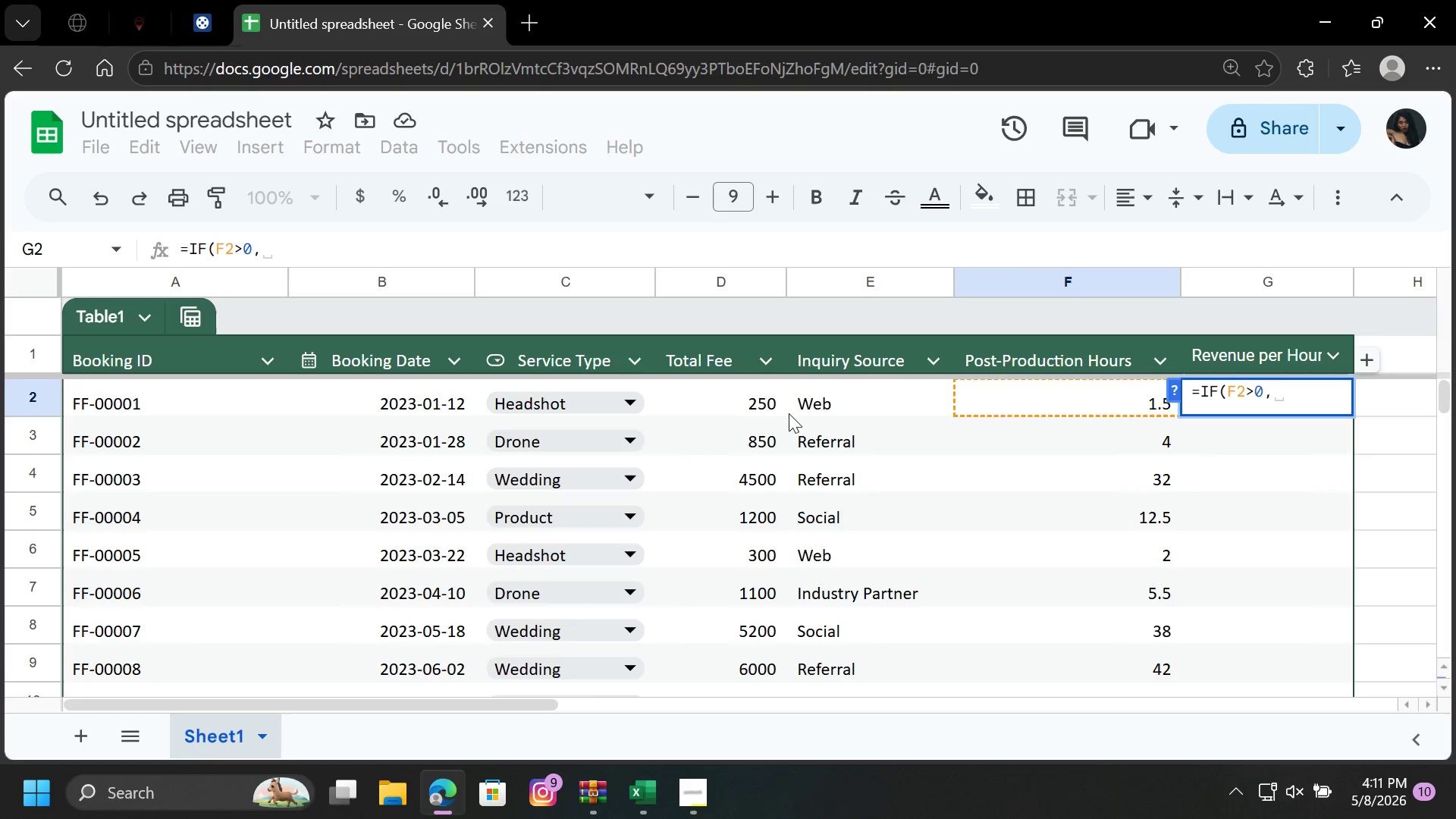 
left_click([742, 412])
 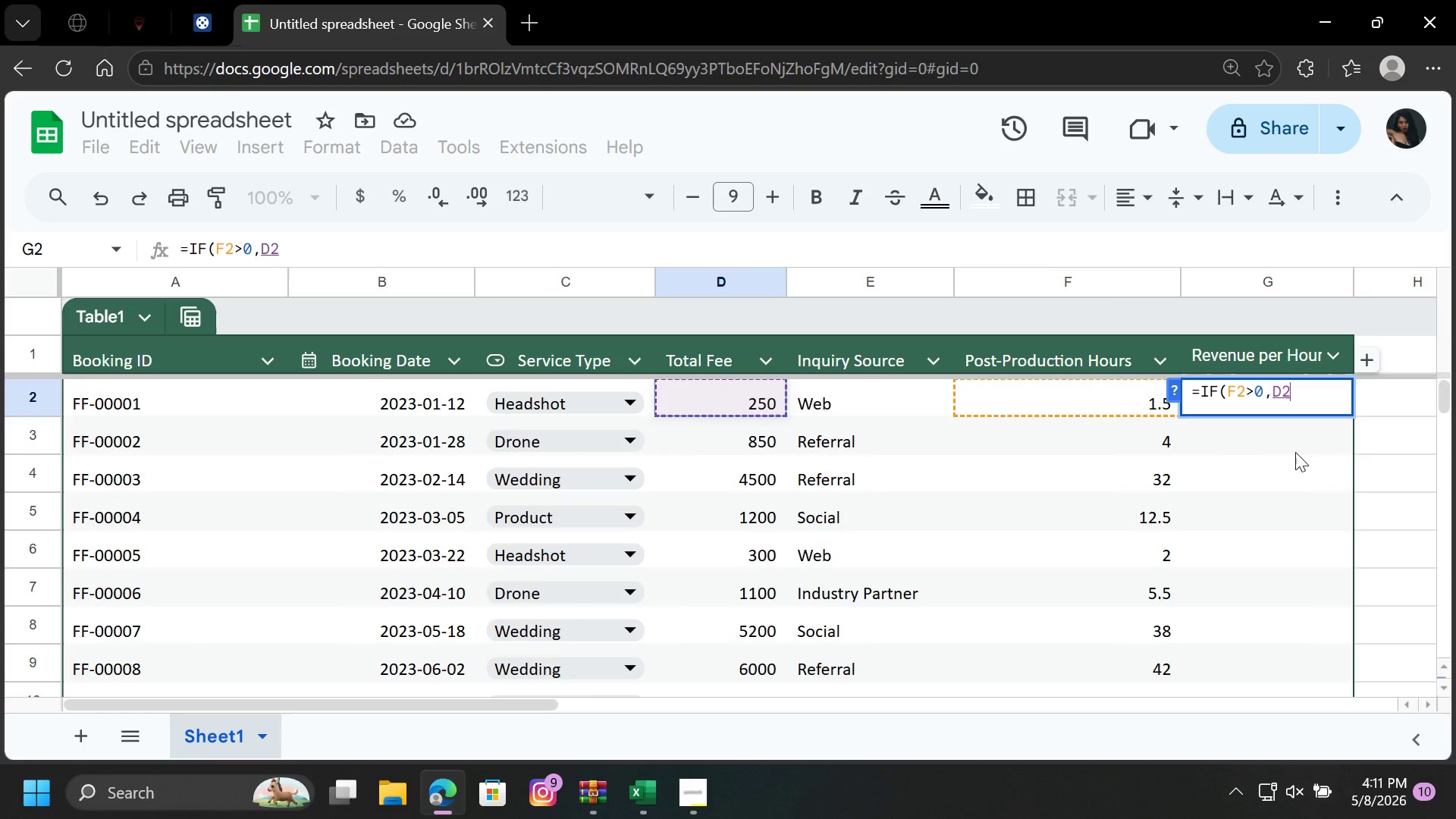 
key(Slash)
 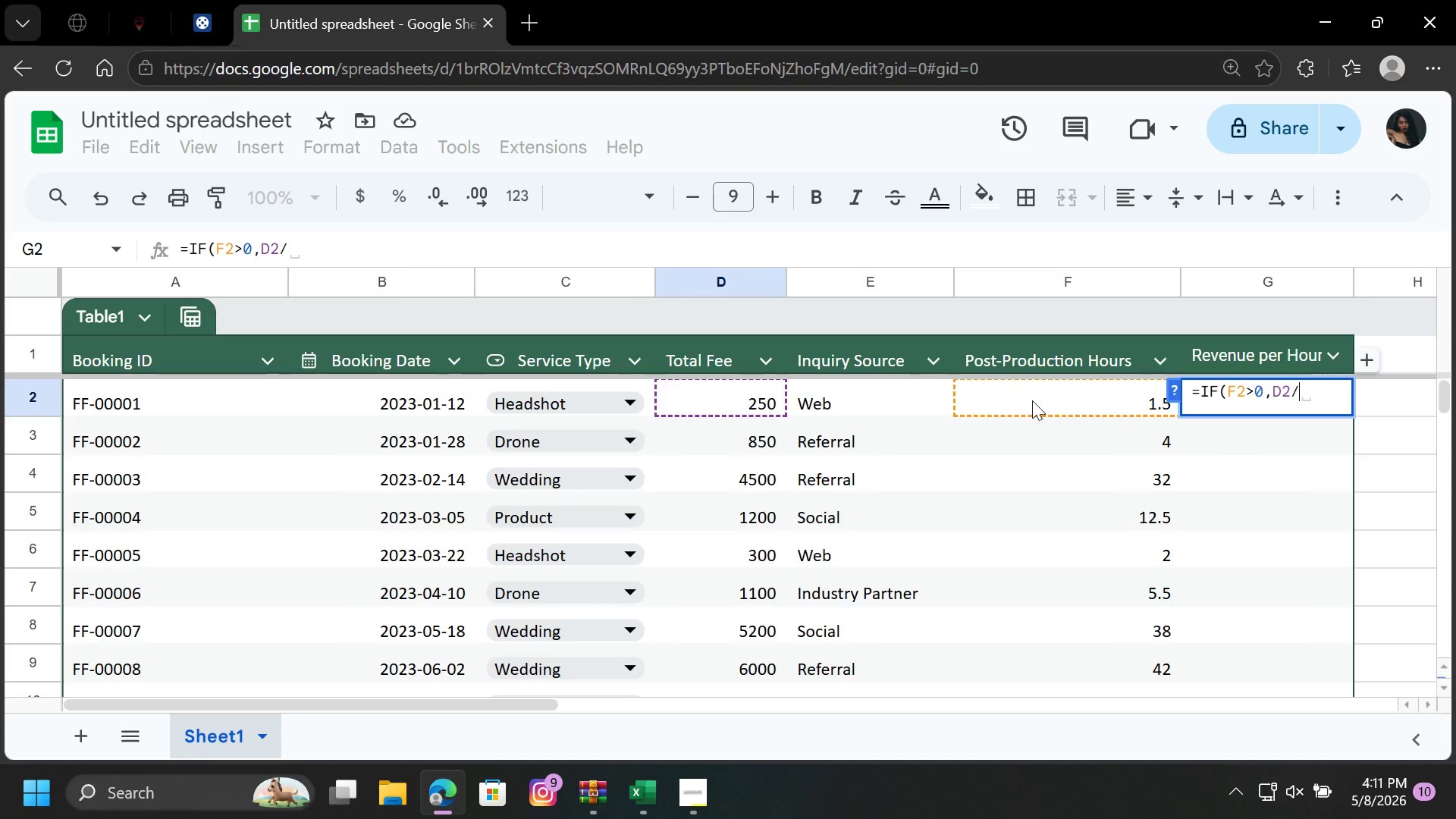 
left_click([1032, 400])
 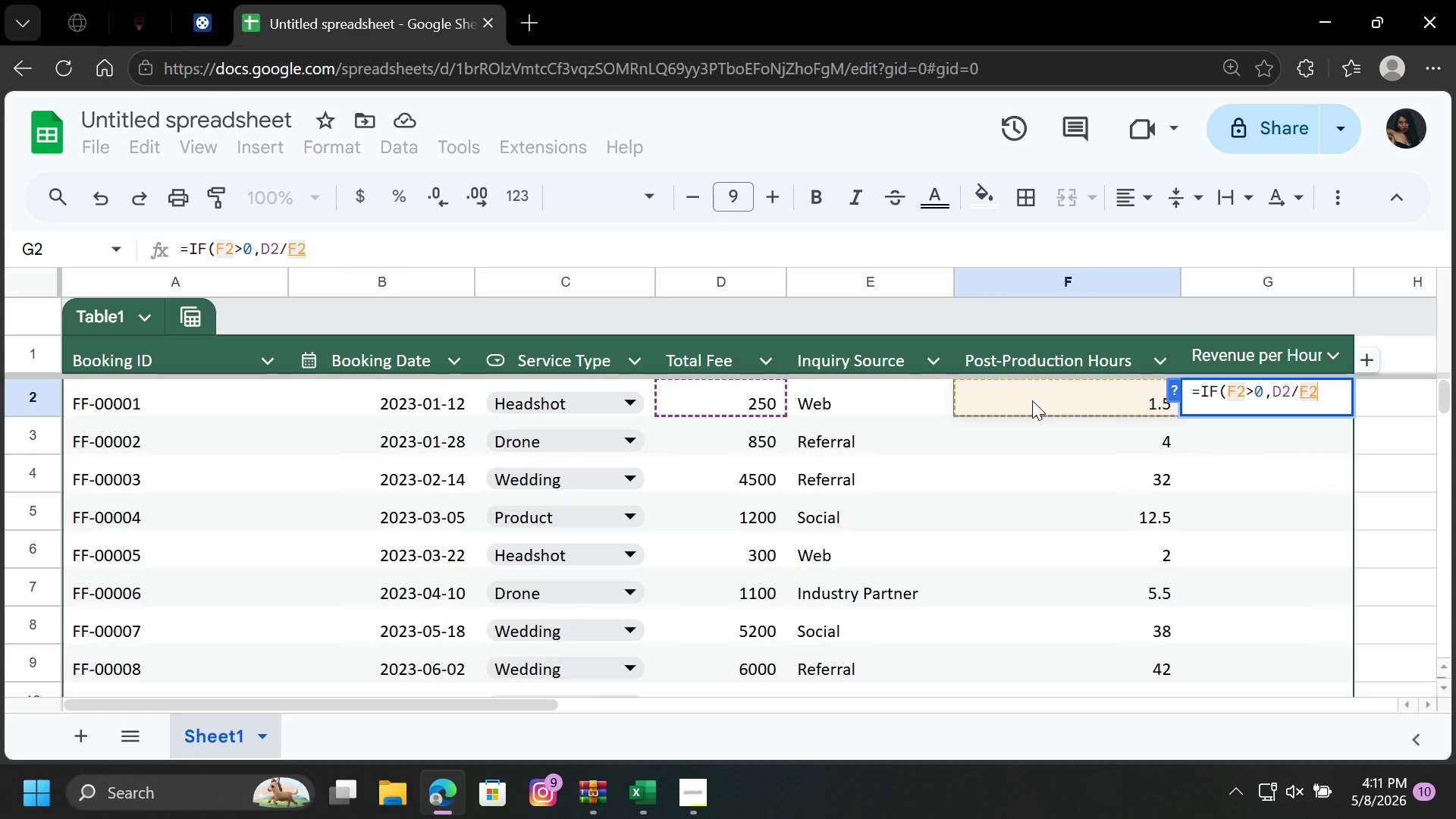 
type(,0))
 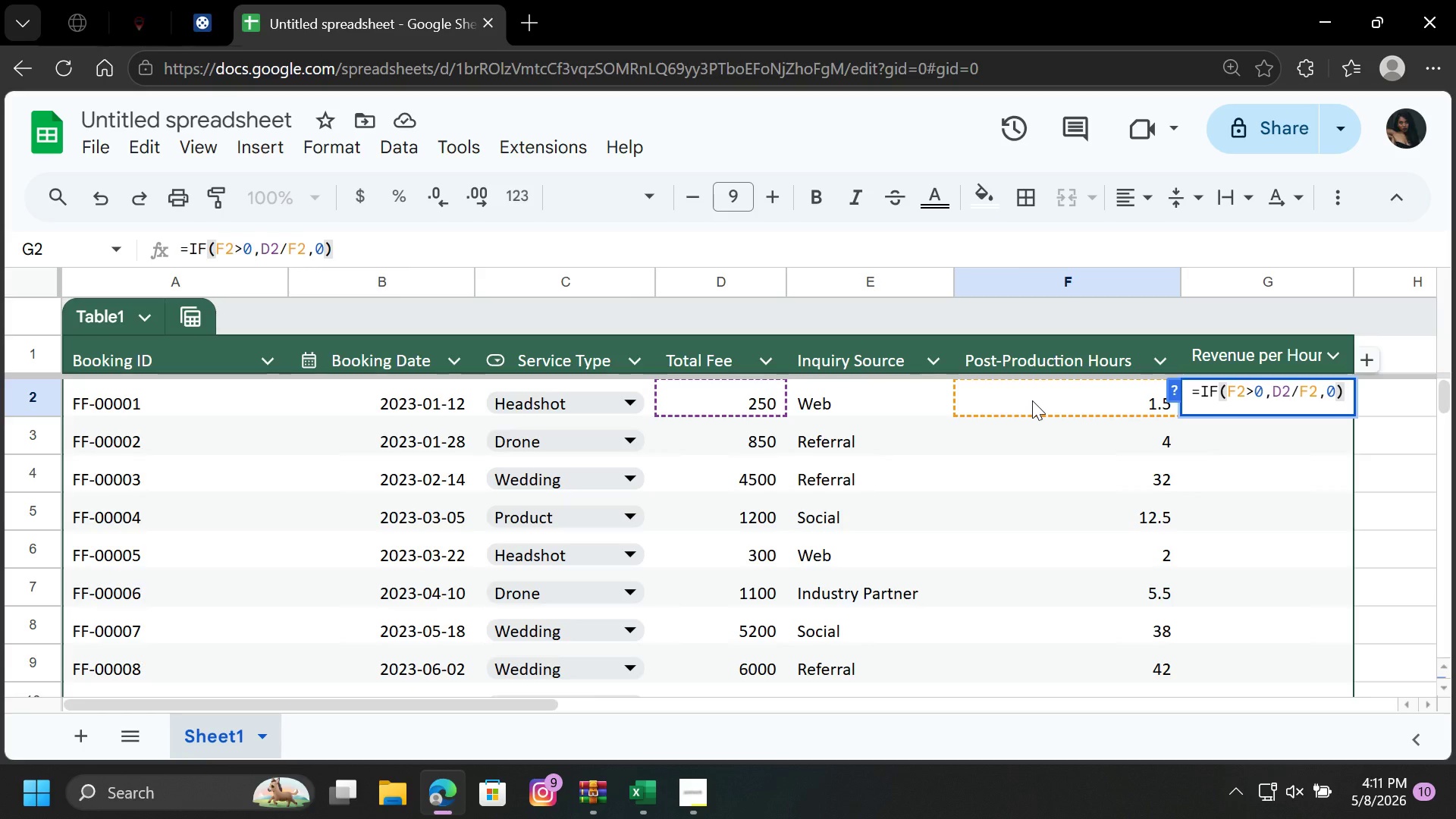 
key(Enter)
 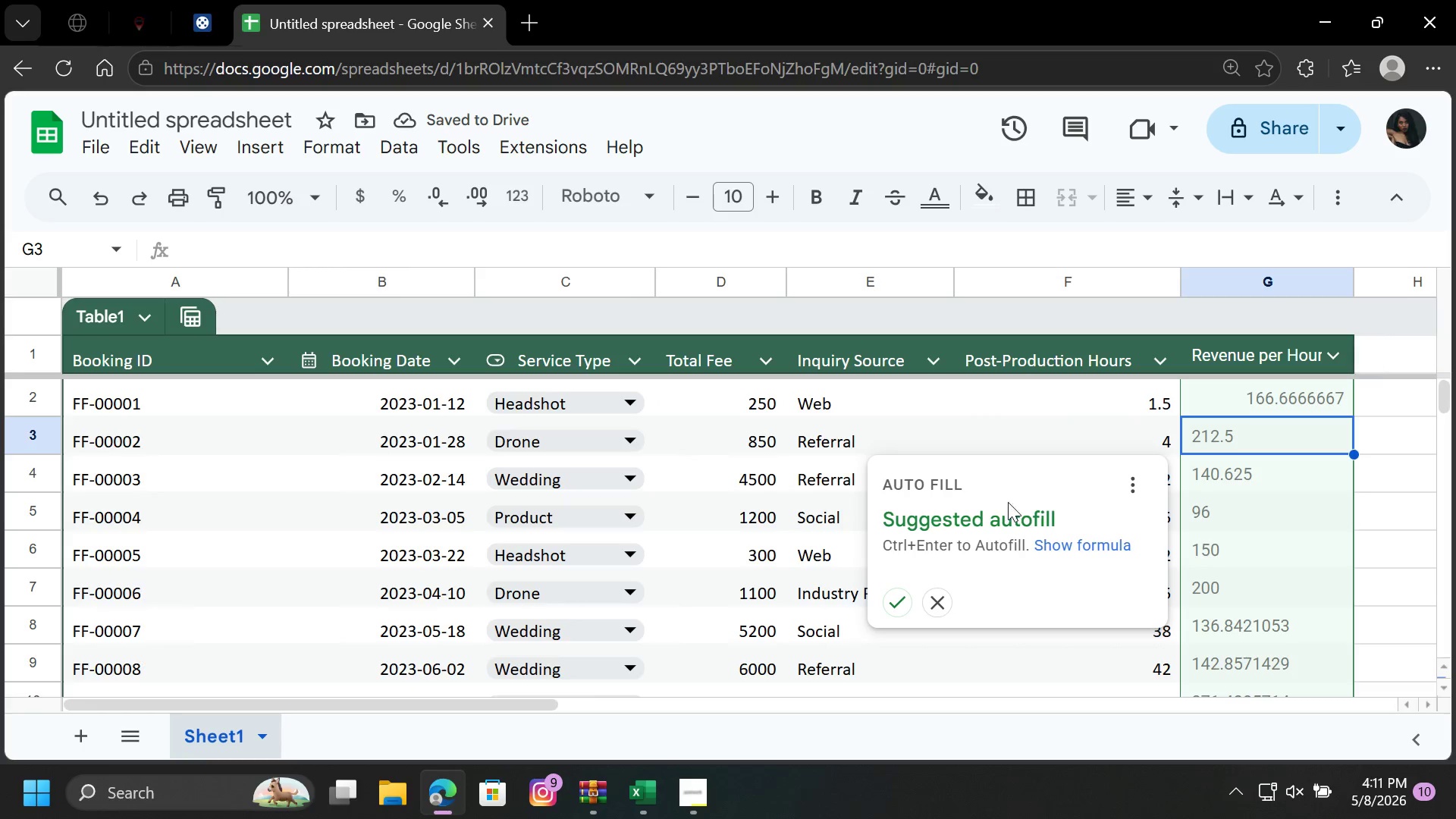 
wait(6.38)
 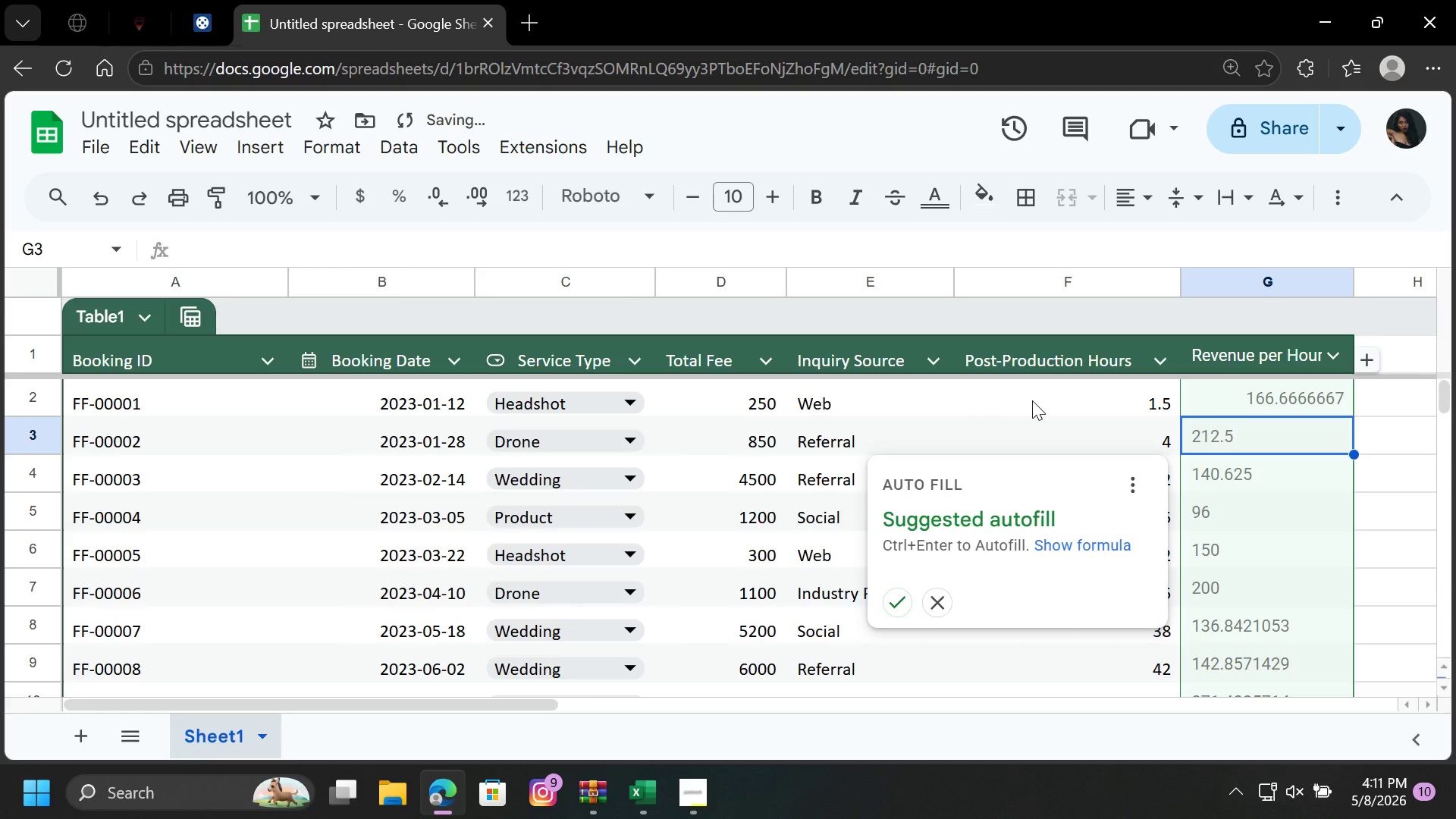 
left_click([890, 610])
 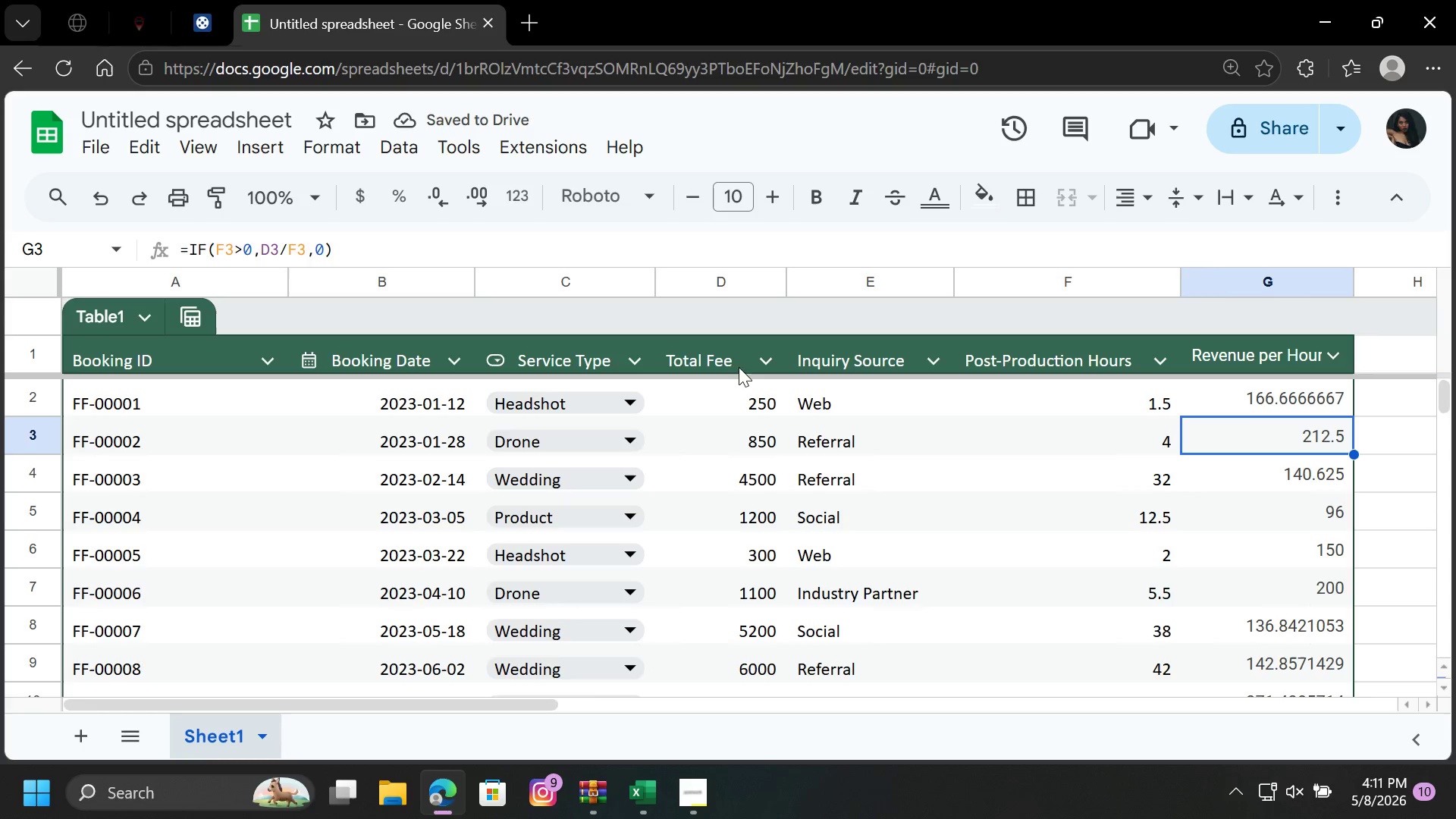 
wait(6.81)
 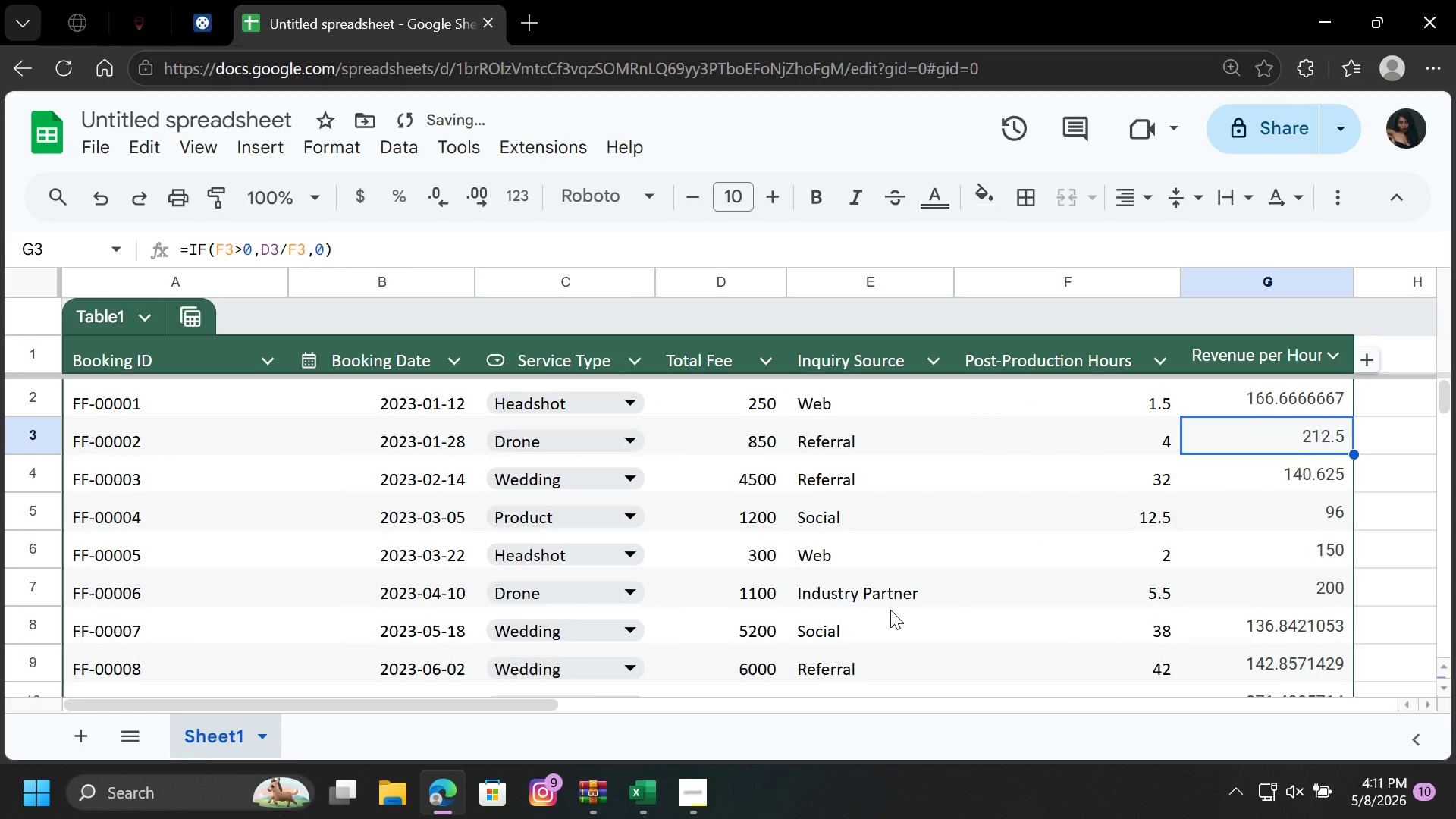 
scroll: coordinate [736, 378], scroll_direction: up, amount: 5.0
 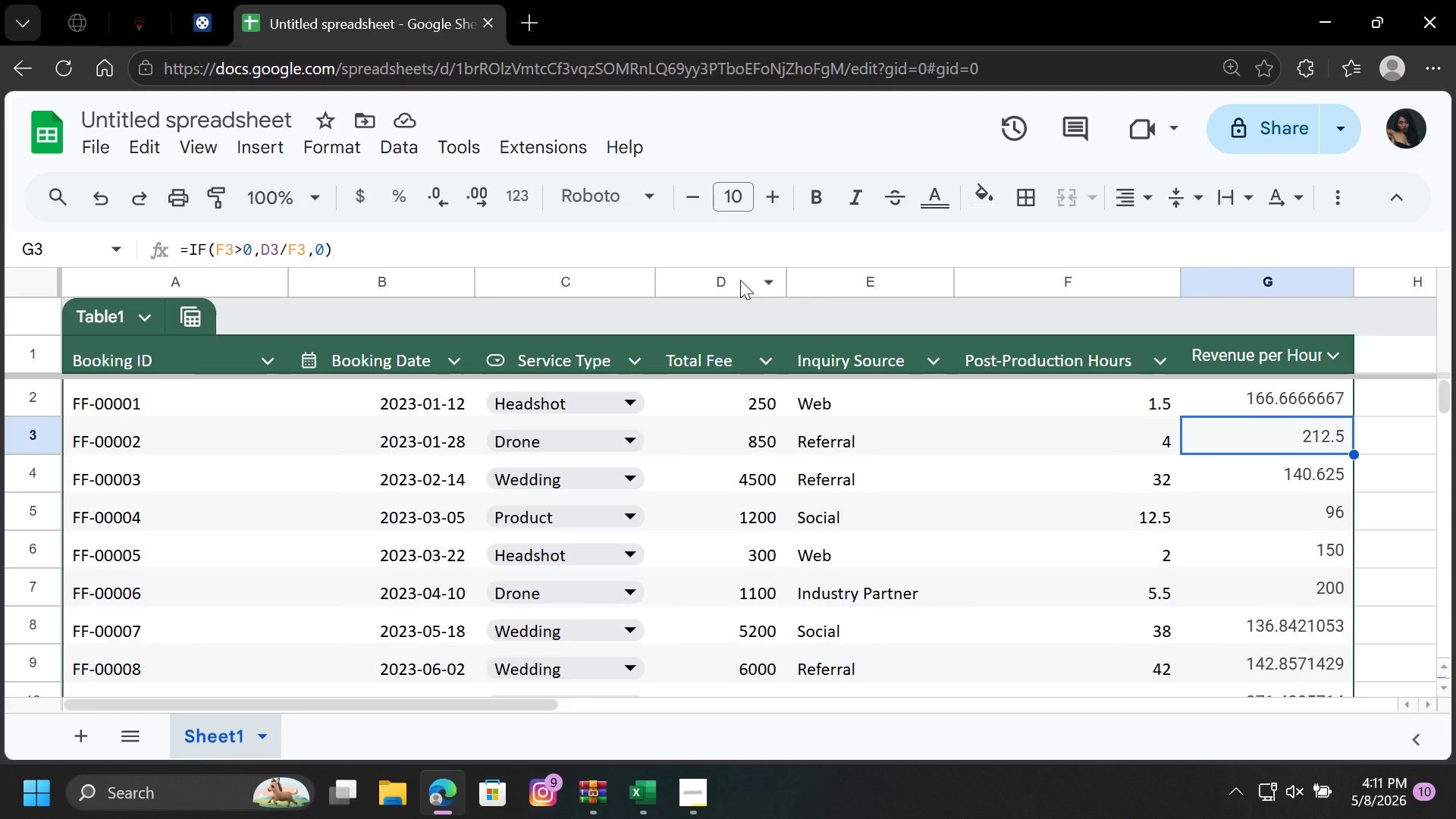 
left_click([740, 280])
 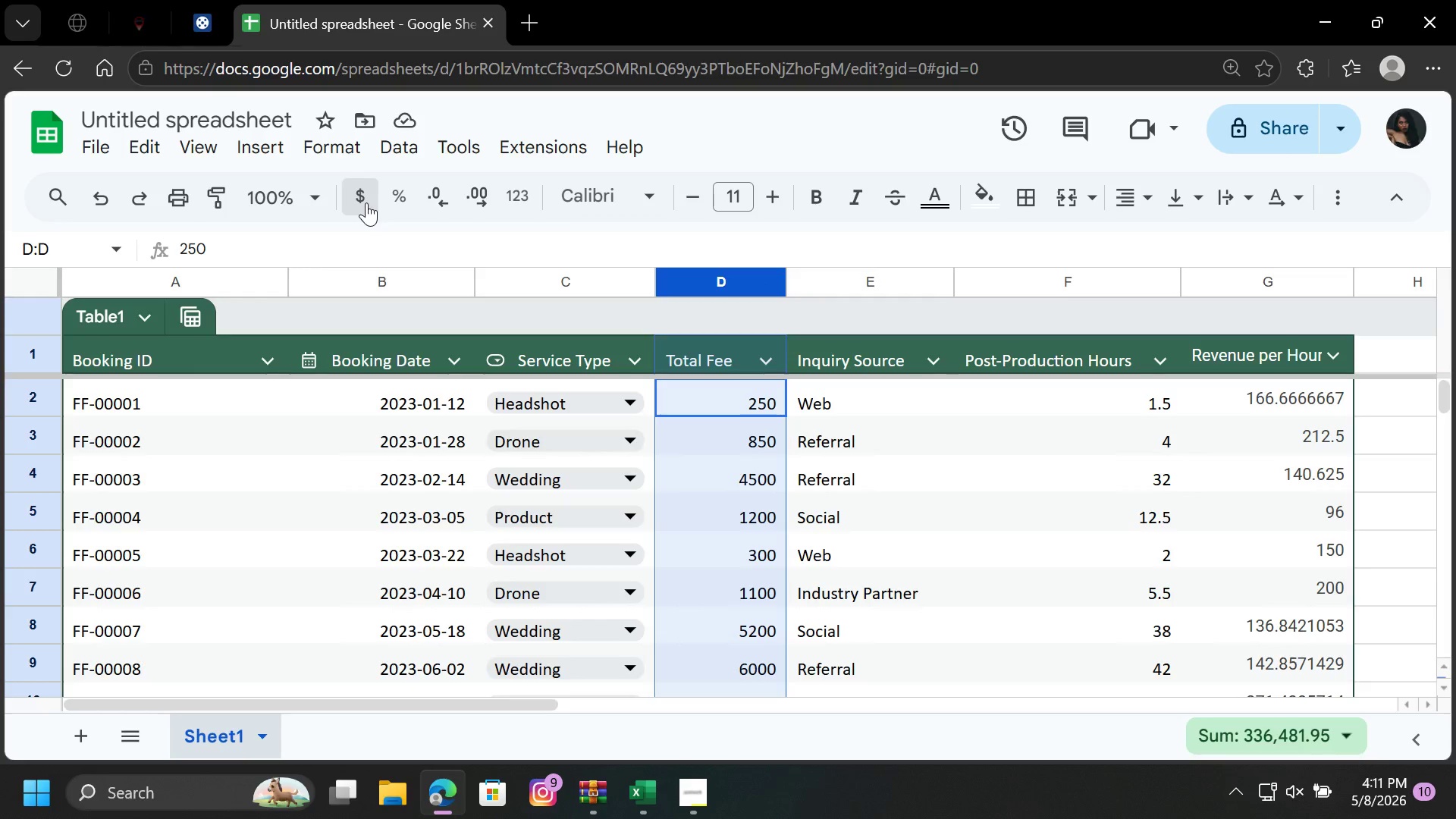 
left_click([366, 202])
 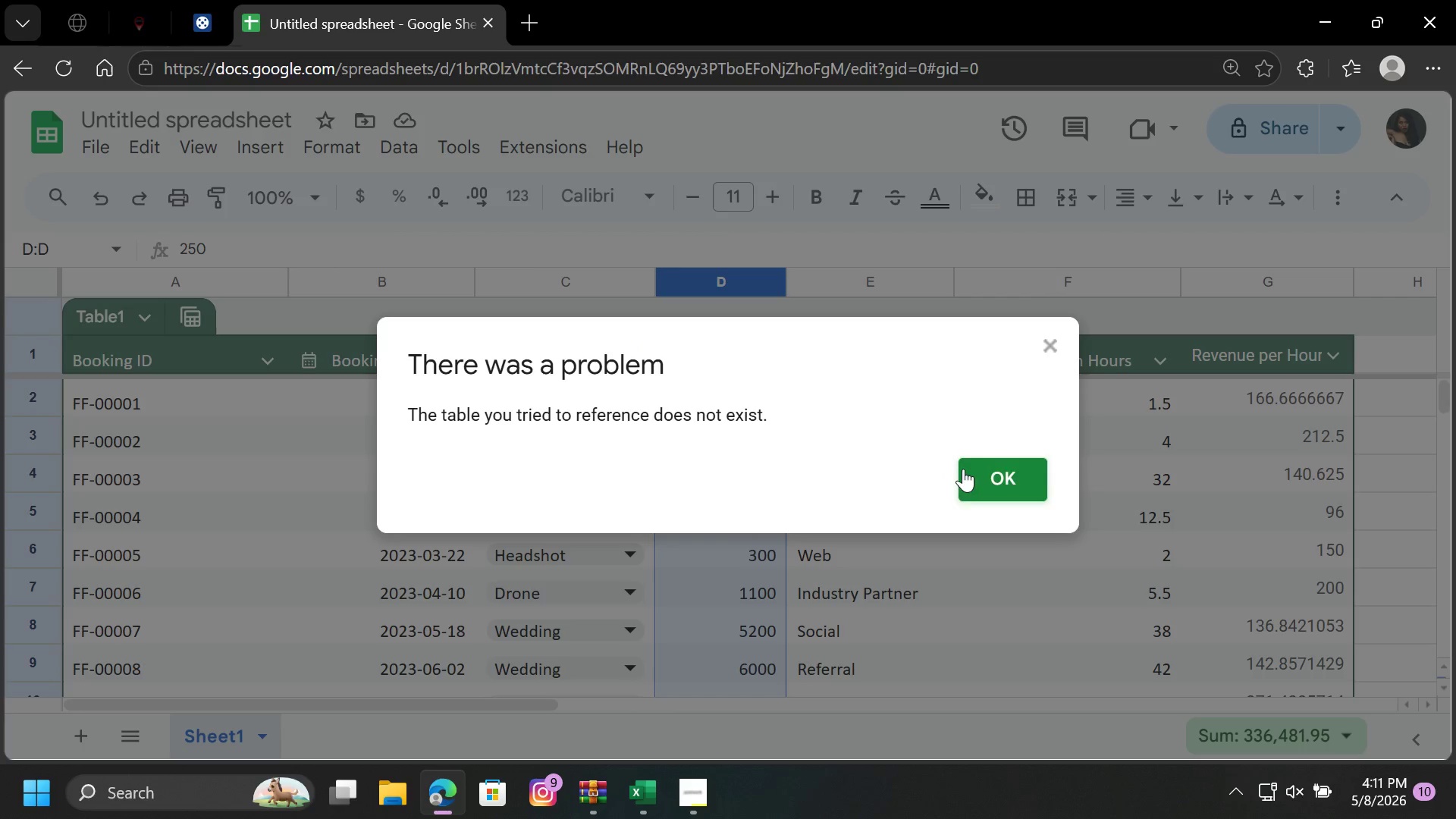 
left_click([963, 469])
 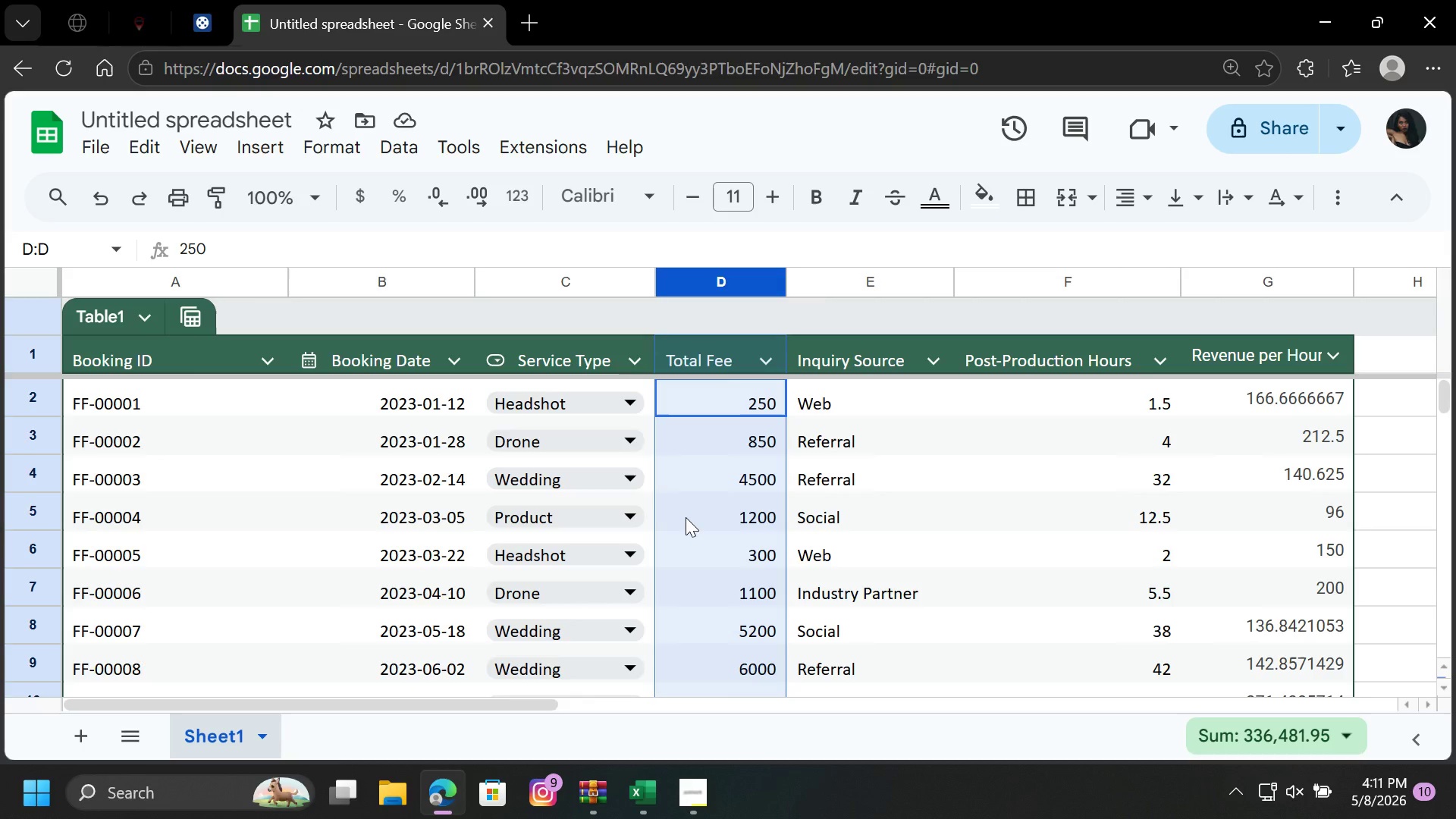 
scroll: coordinate [686, 516], scroll_direction: up, amount: 9.0
 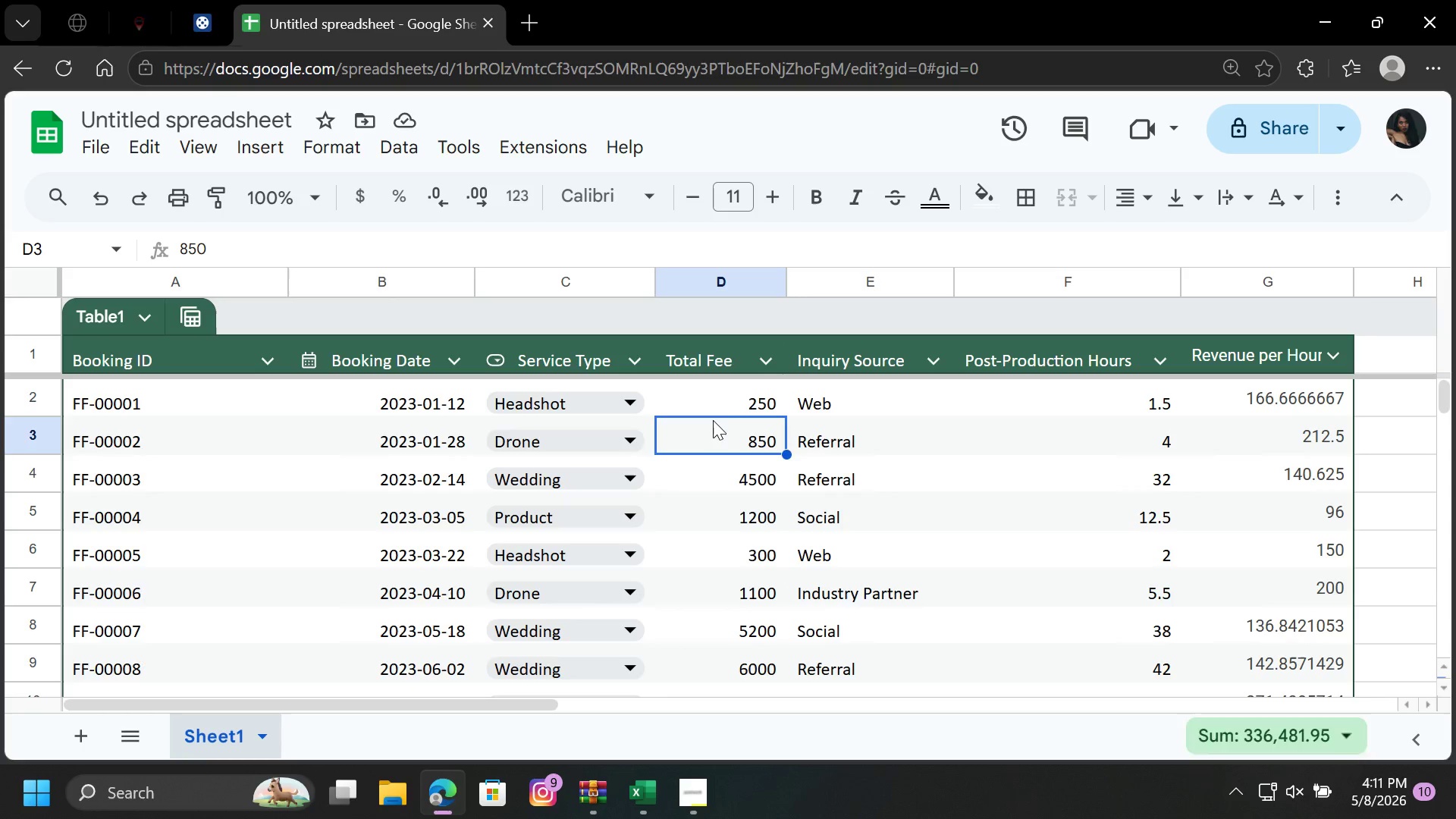 
left_click([720, 447])
 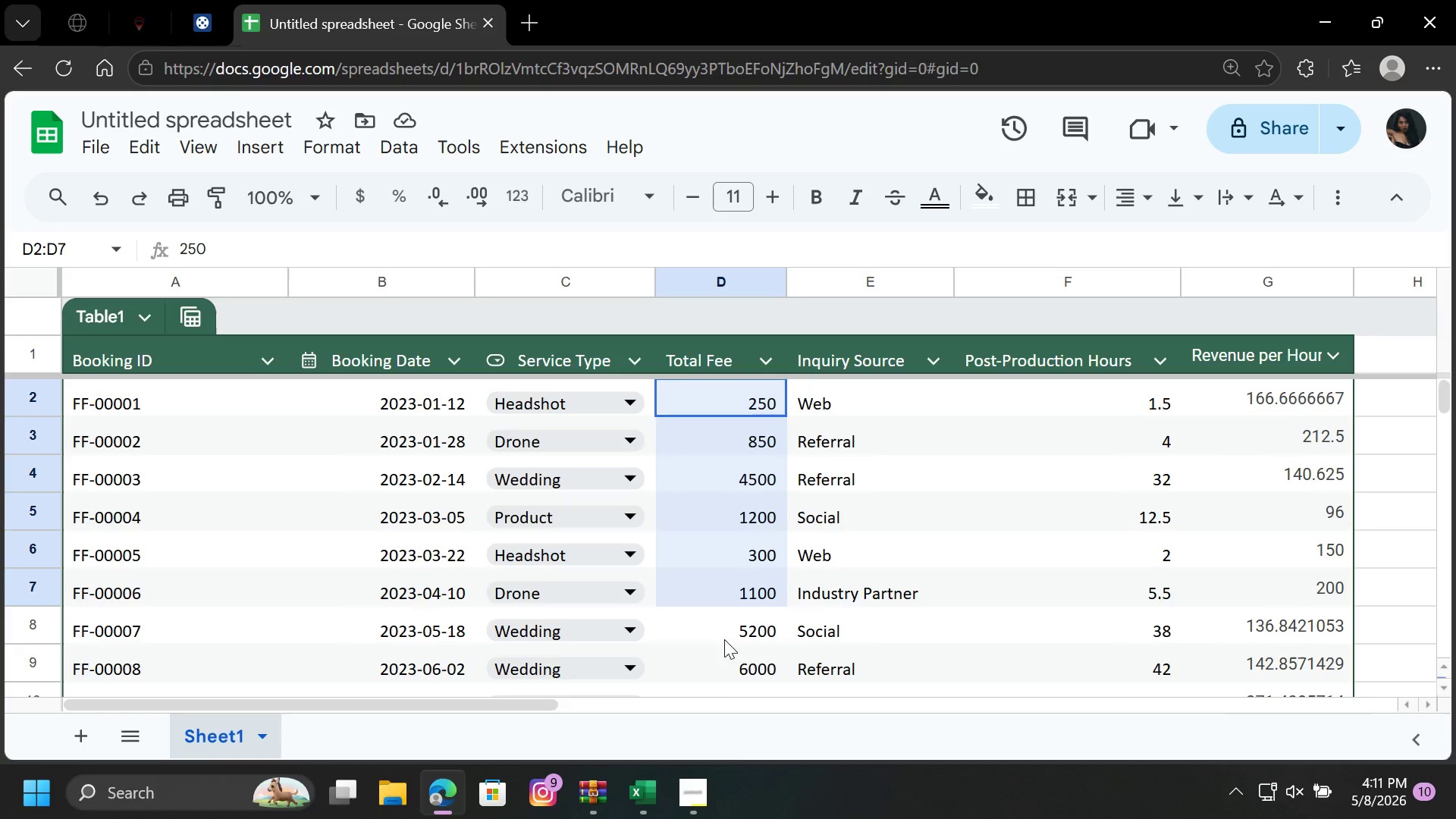 
left_click_drag(start_coordinate=[717, 391], to_coordinate=[726, 818])
 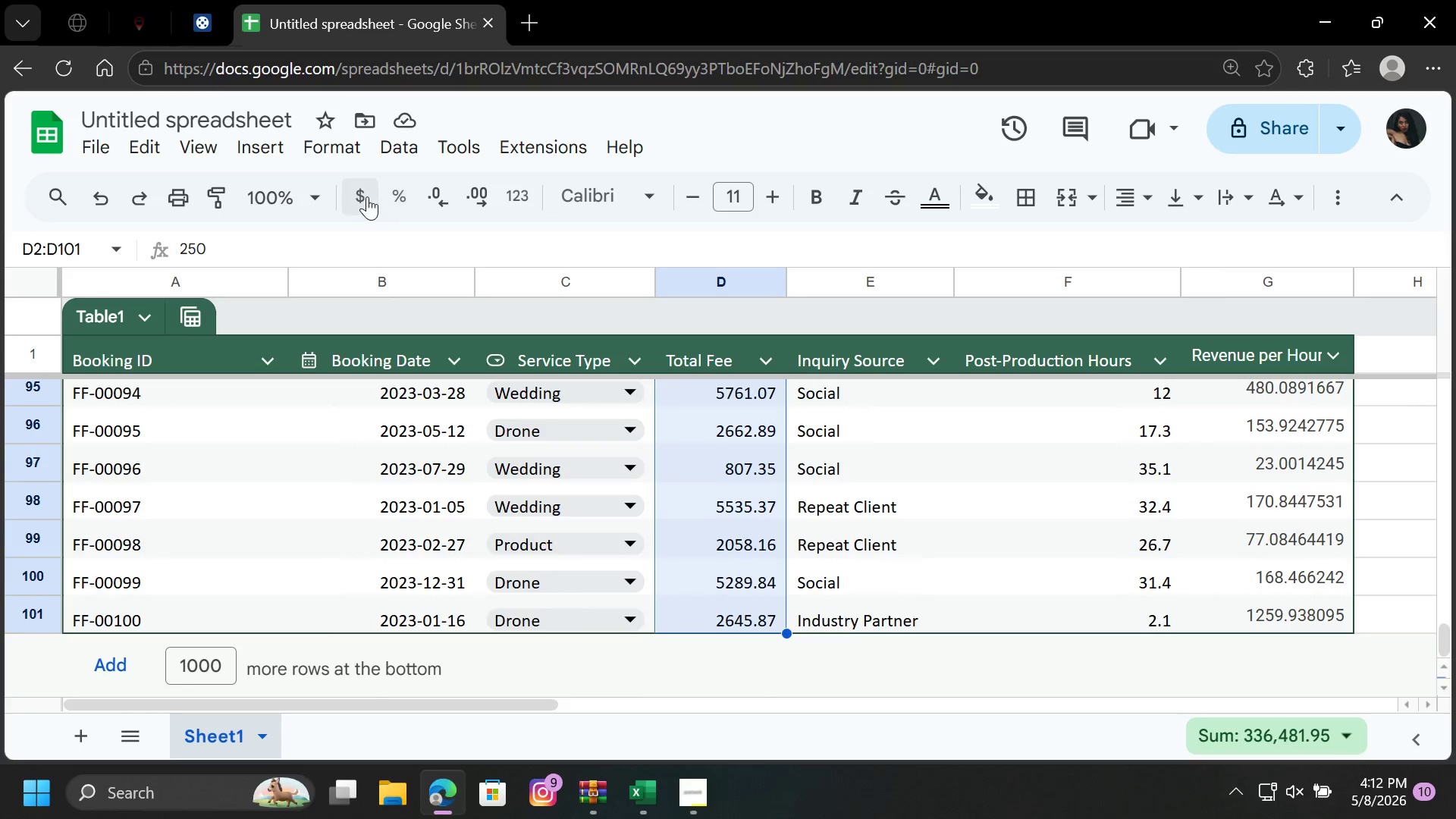 
left_click([366, 196])
 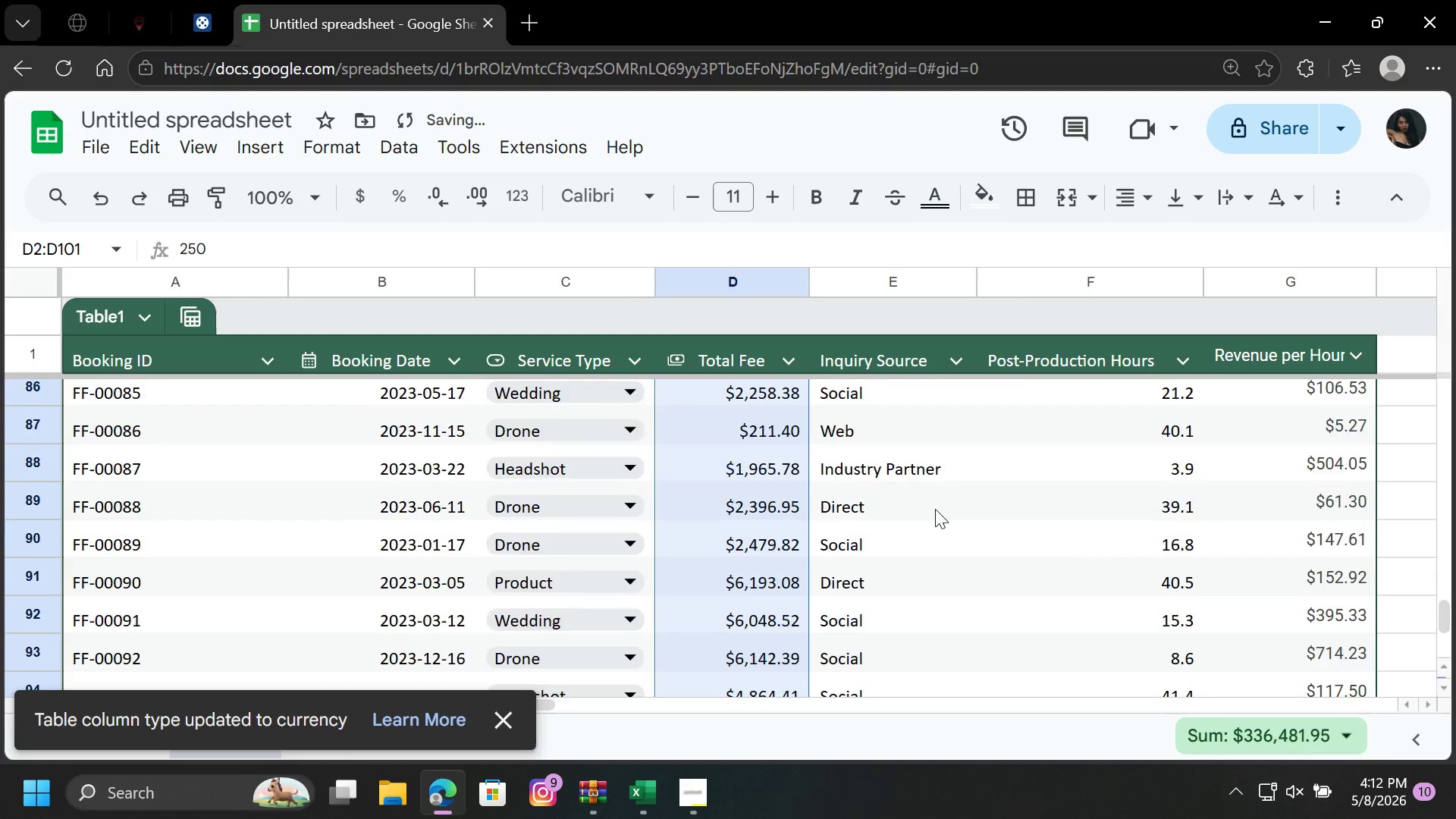 
scroll: coordinate [939, 510], scroll_direction: up, amount: 40.0
 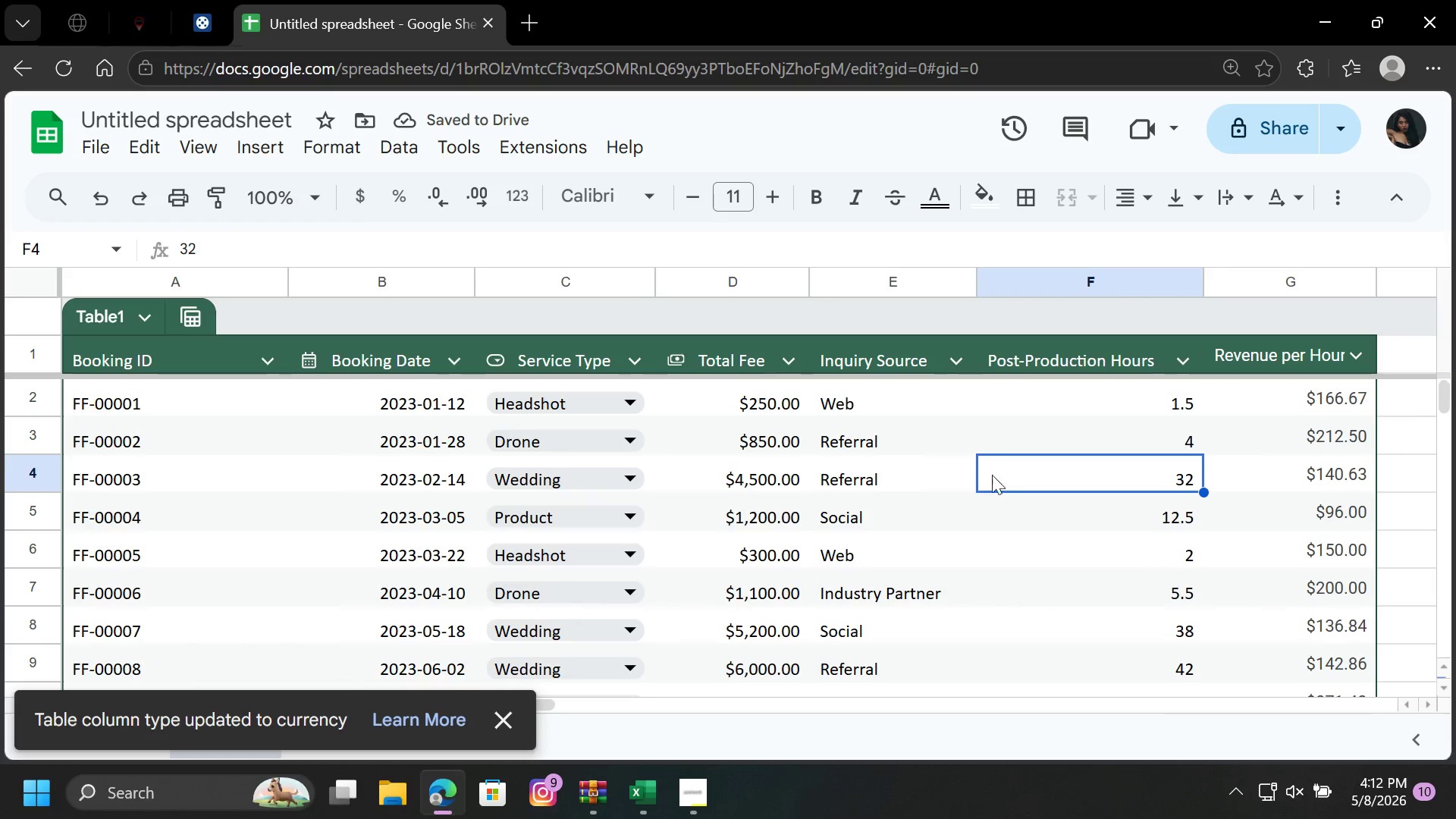 
left_click([998, 470])
 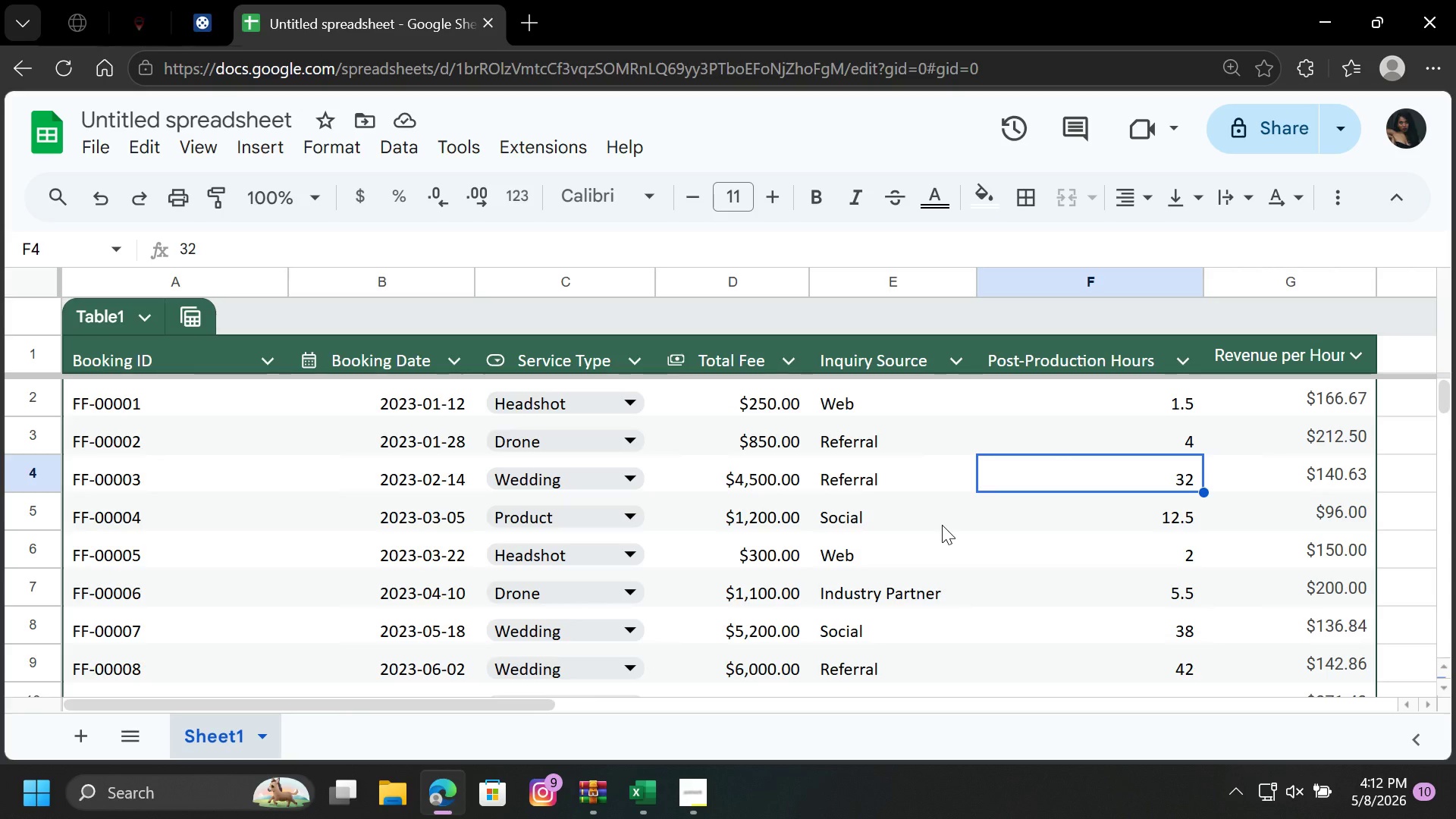 
wait(6.59)
 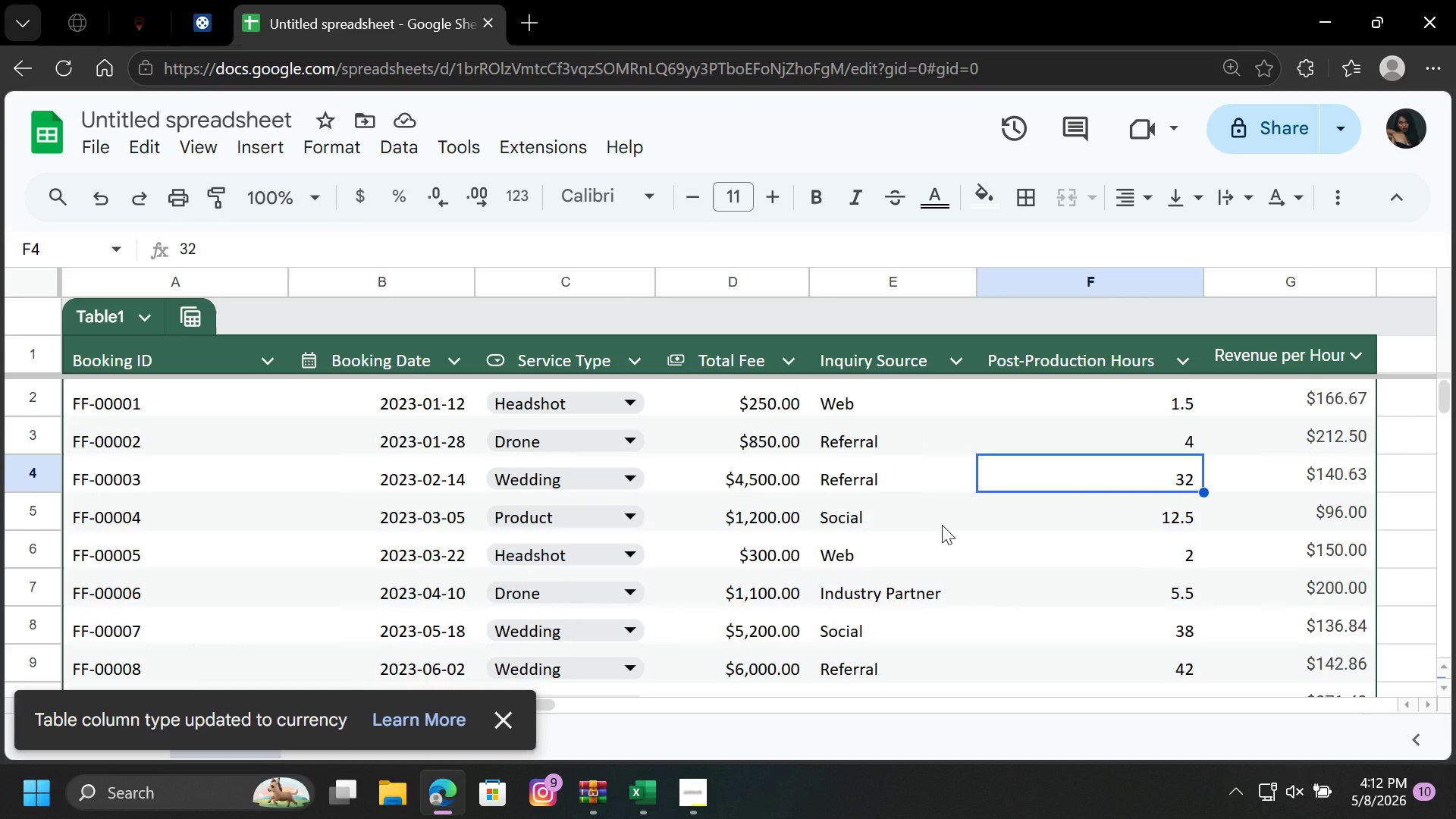 
left_click([678, 801])